 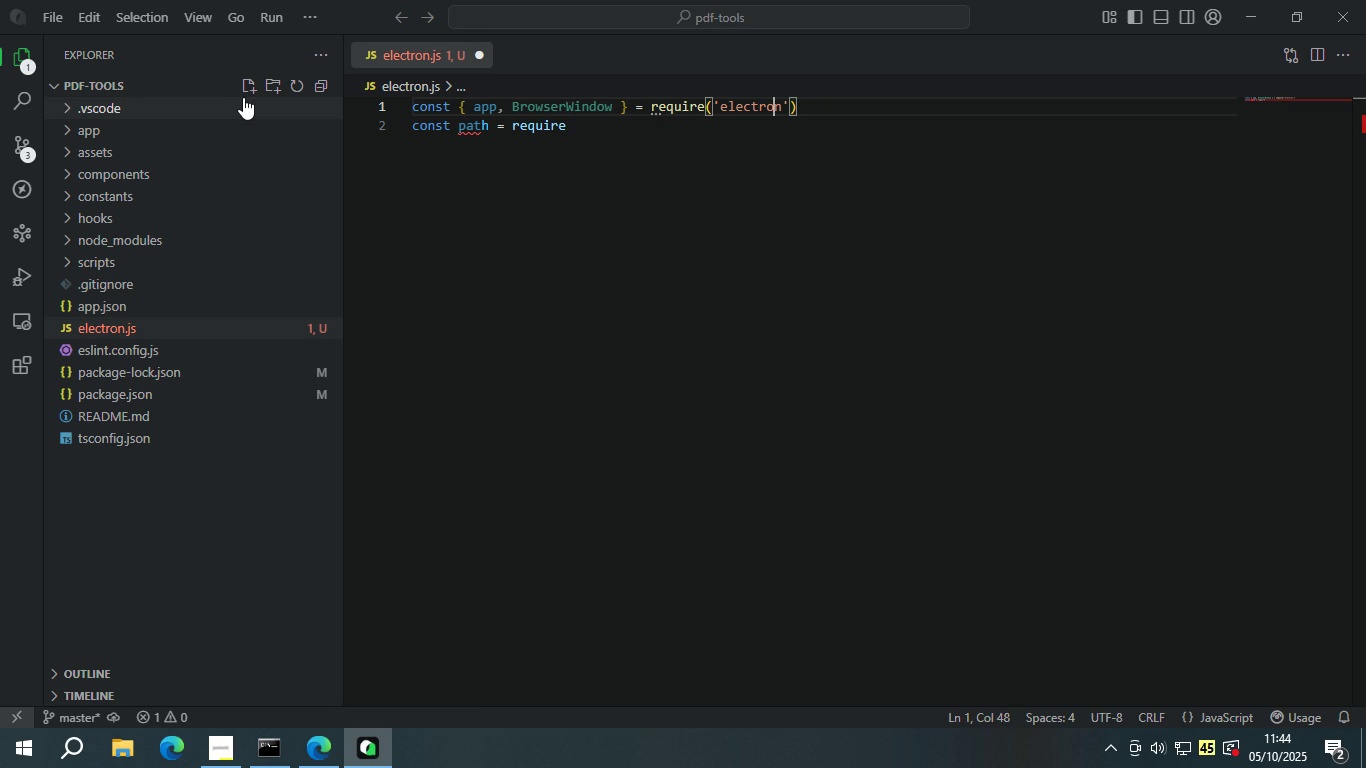 
key(ArrowRight)
 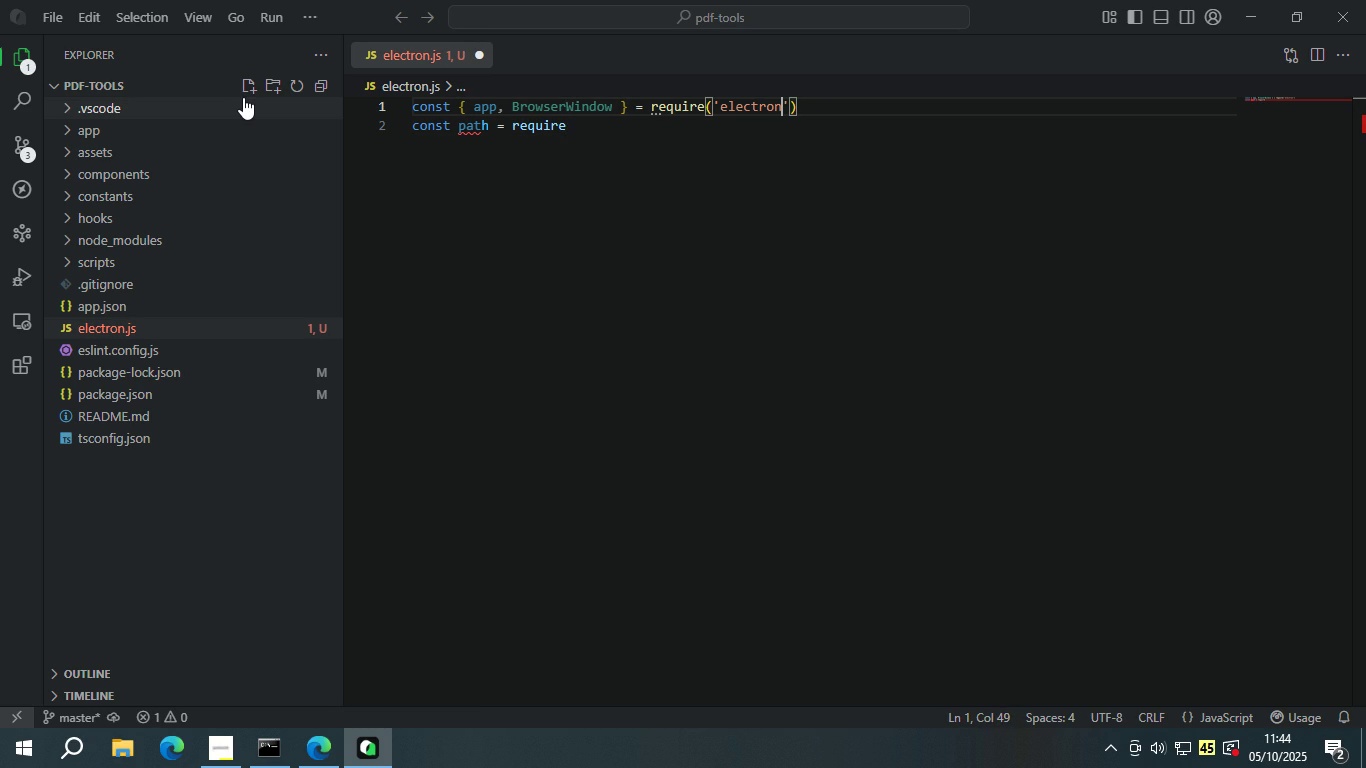 
key(ArrowRight)
 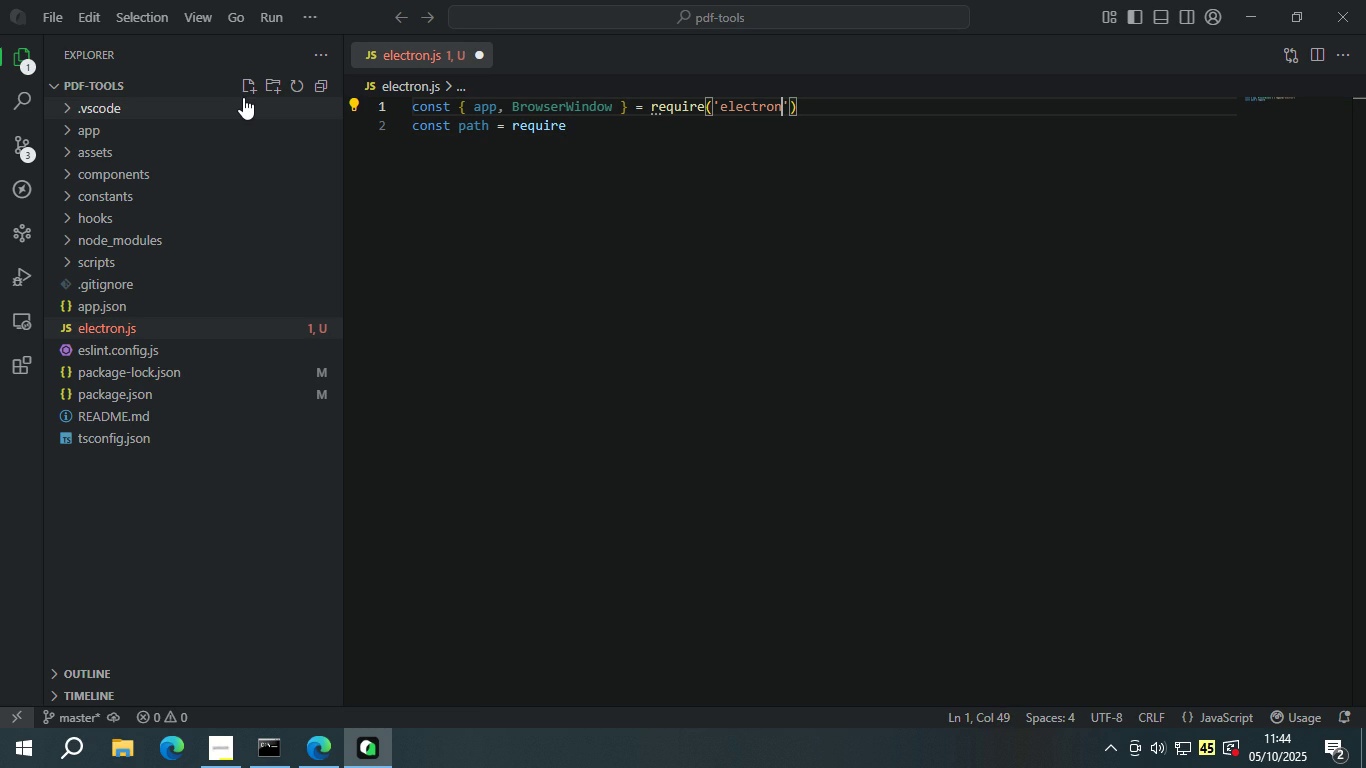 
key(ArrowRight)
 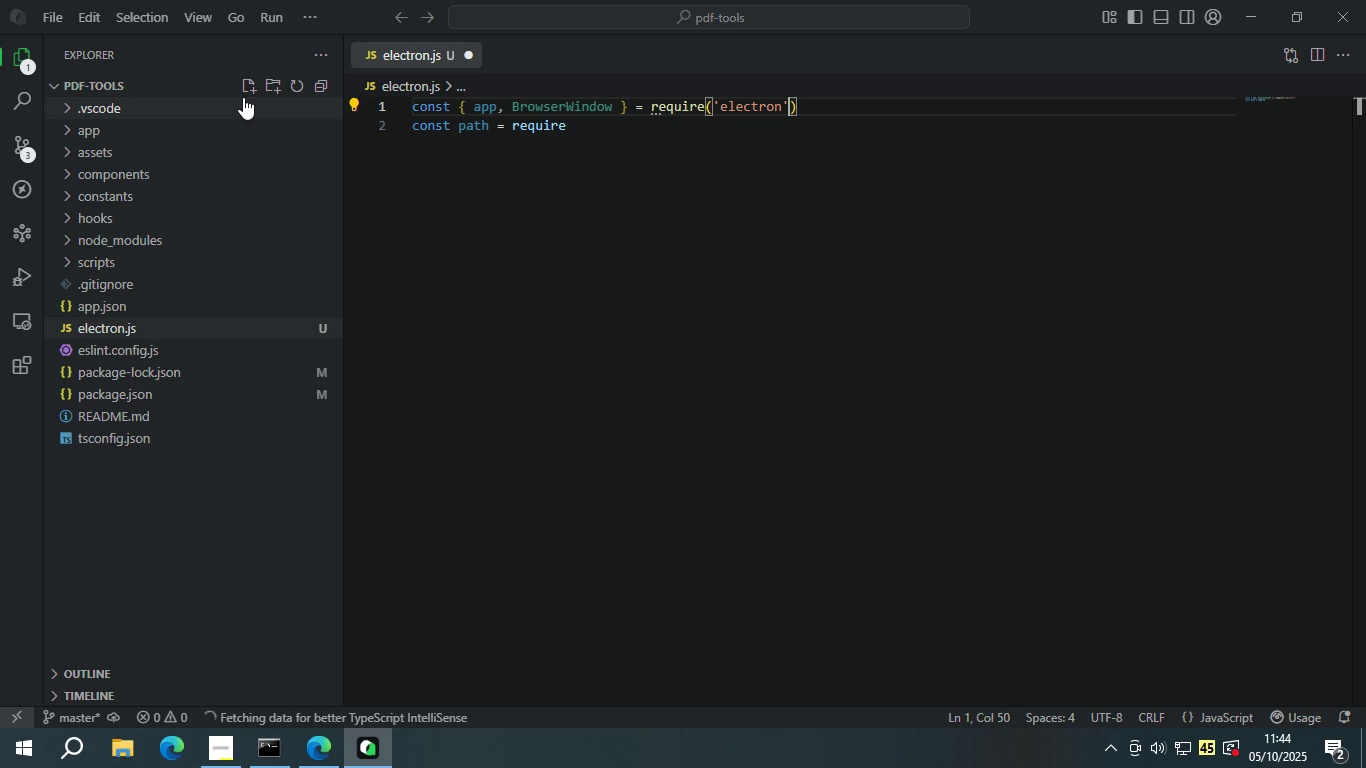 
key(ArrowRight)
 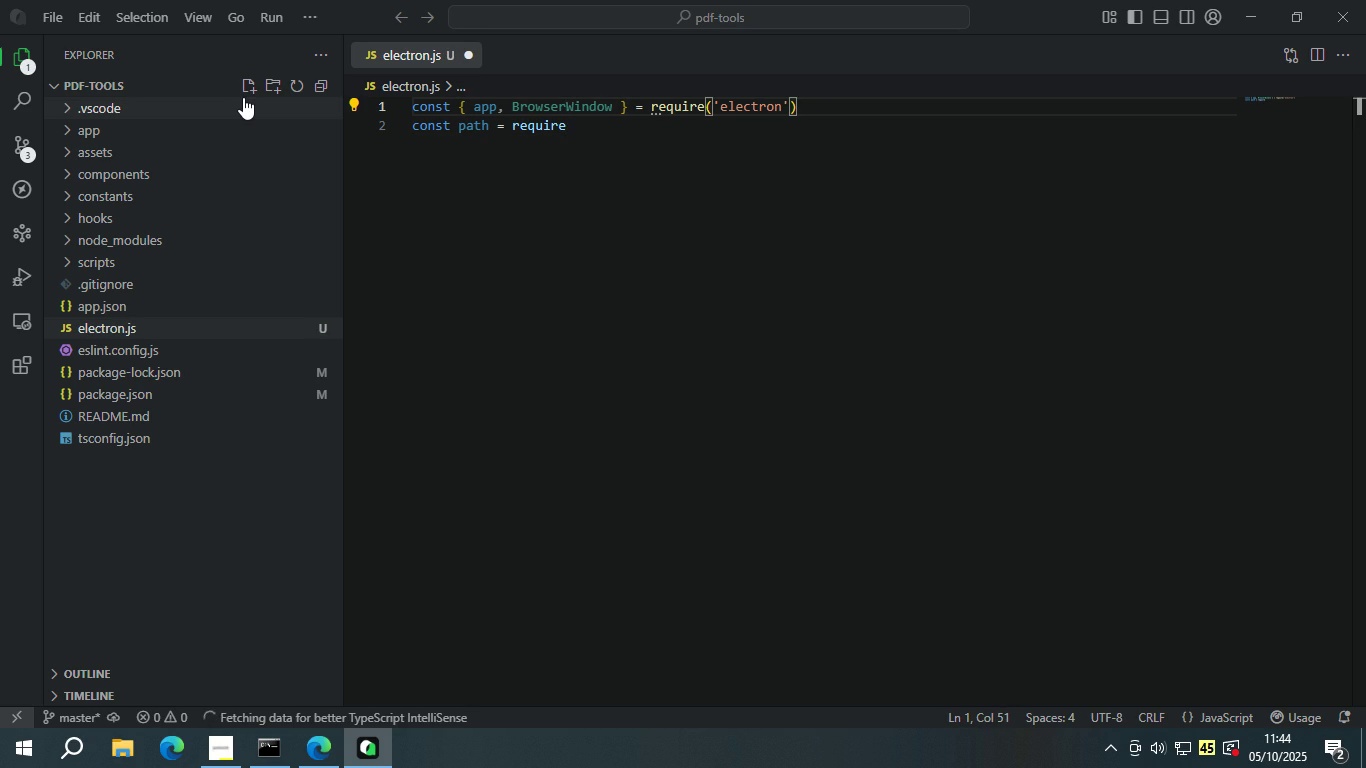 
key(Semicolon)
 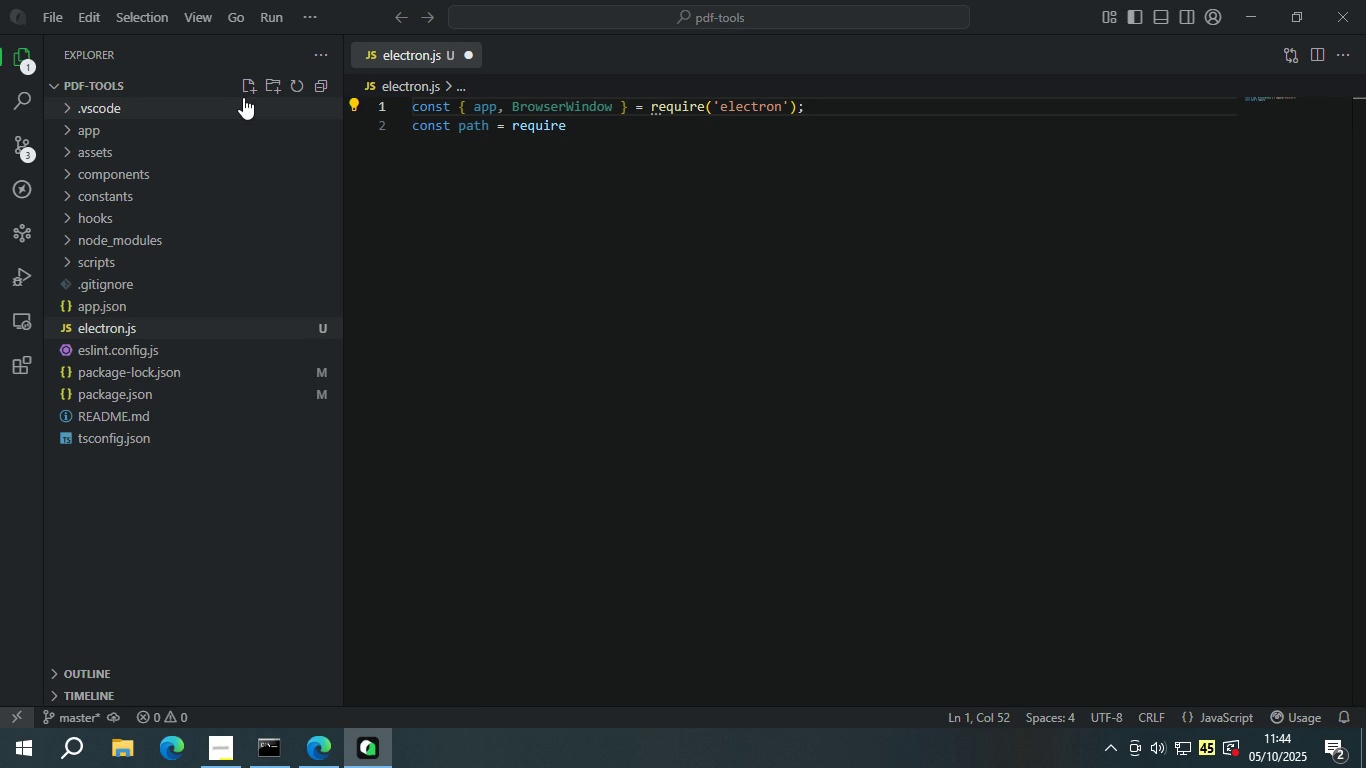 
key(ArrowDown)